 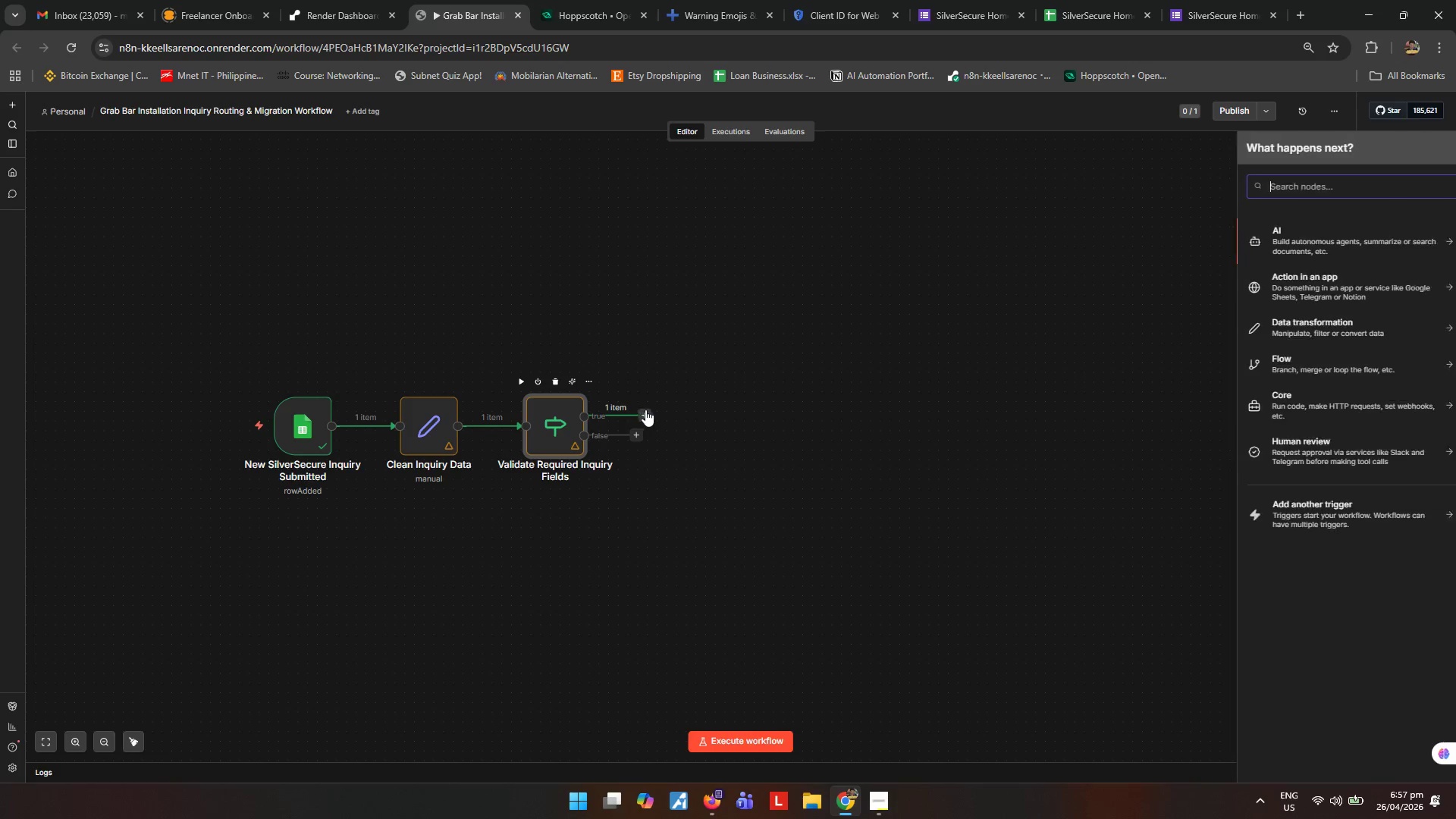 
hold_key(key=S, duration=8.27)
 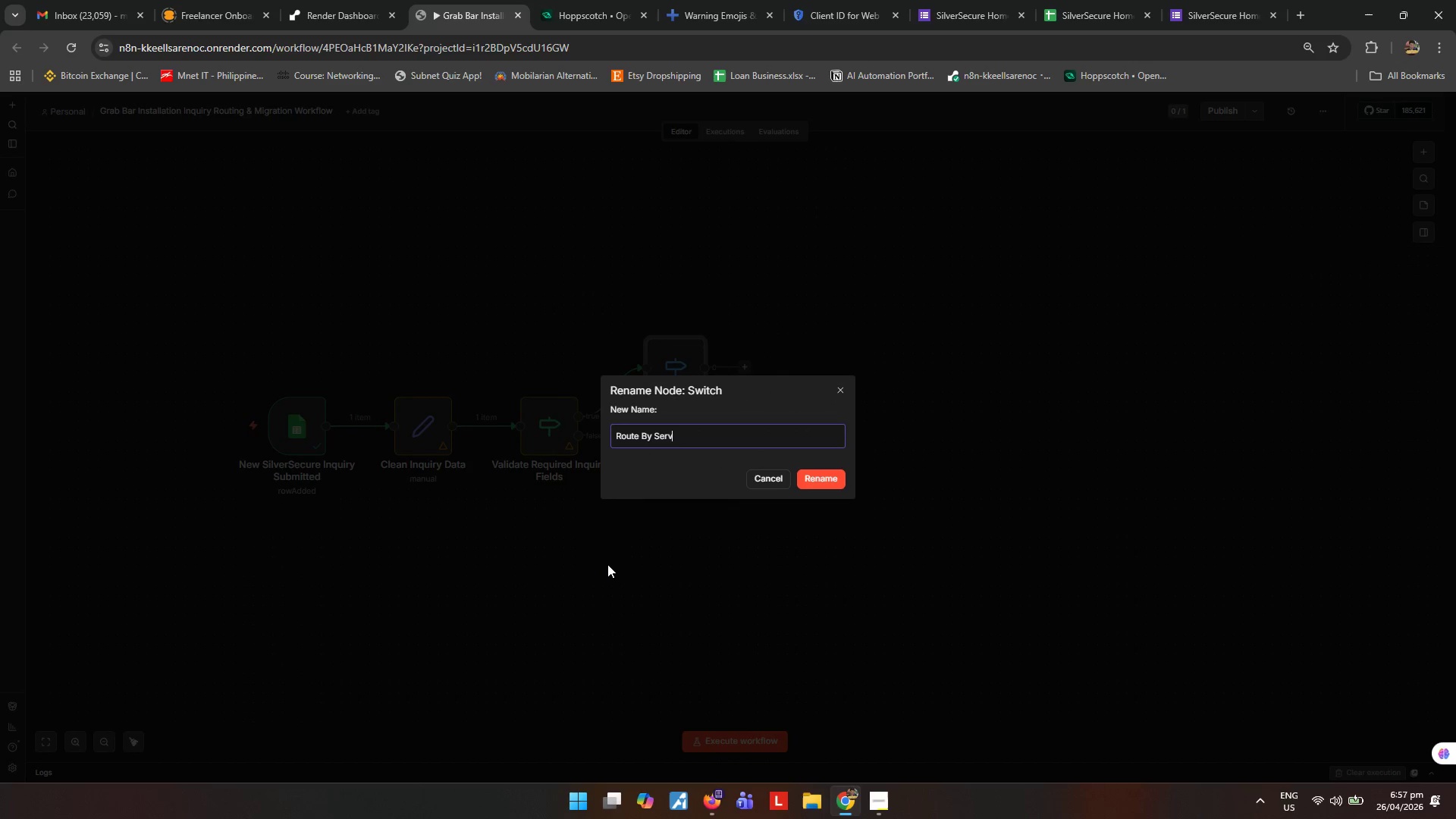 
type(wu)
key(Backspace)
type(i)
 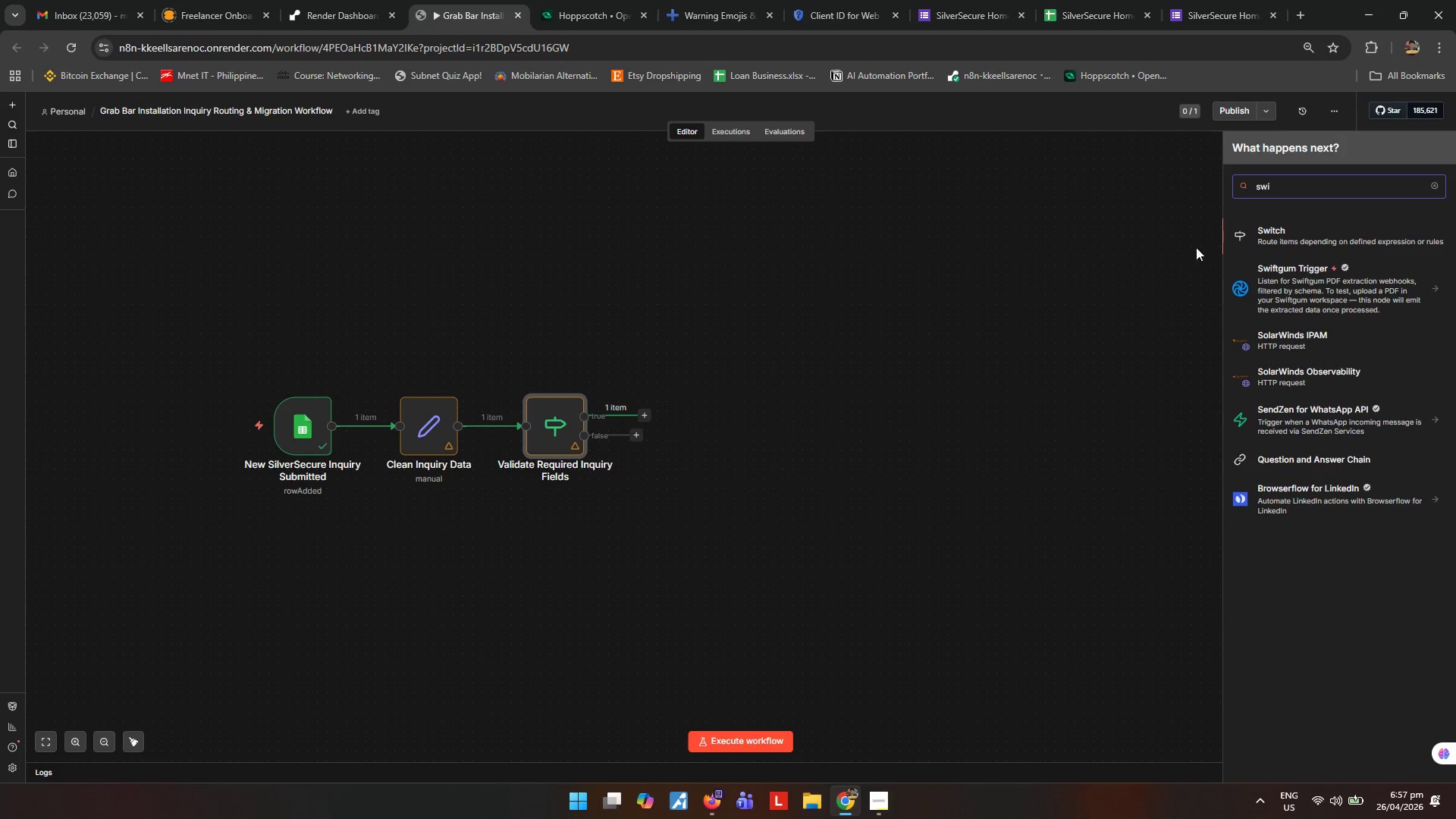 
left_click([1288, 245])
 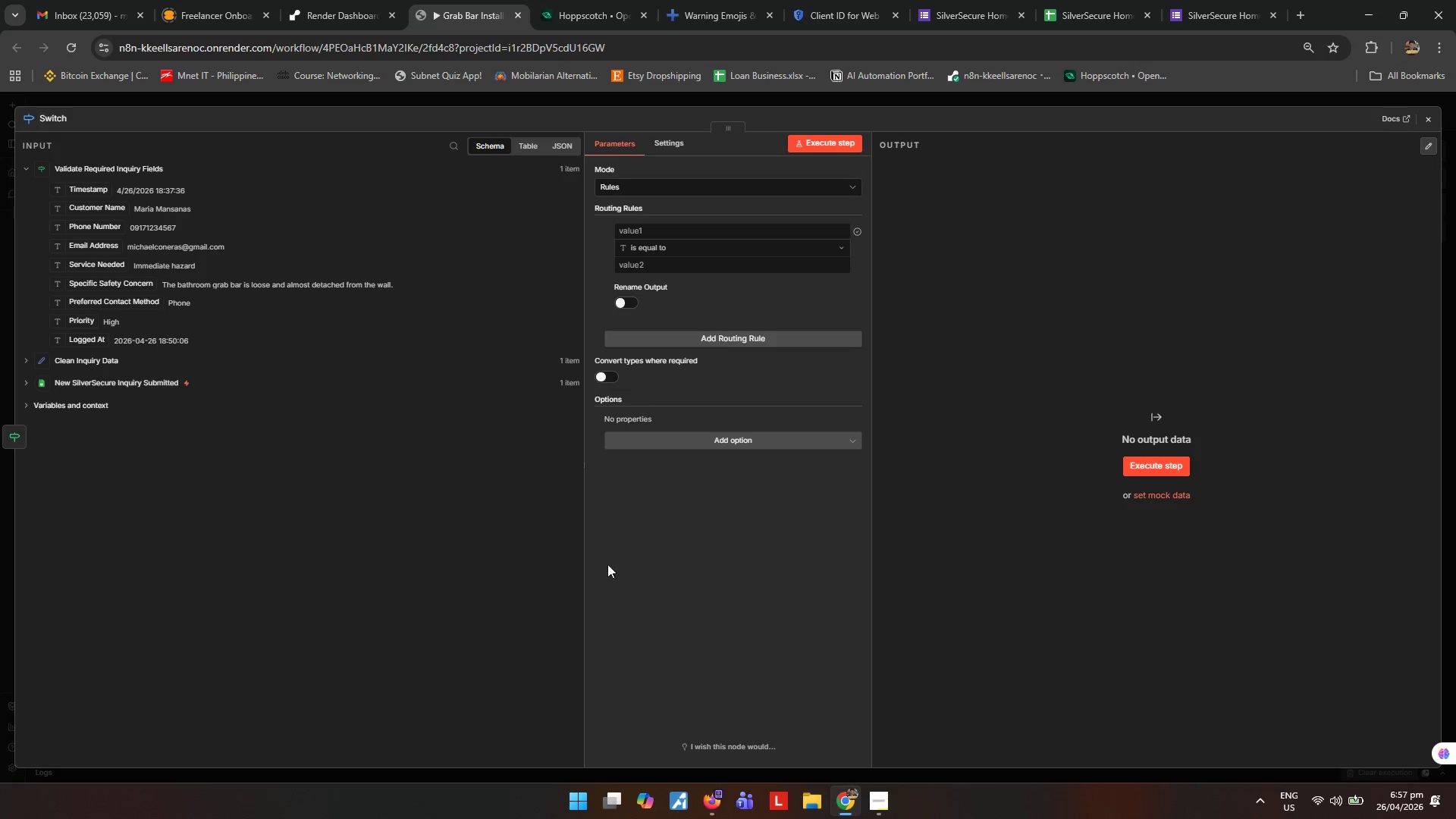 
key(Escape)
type([F2]Route By ervice Needed)
 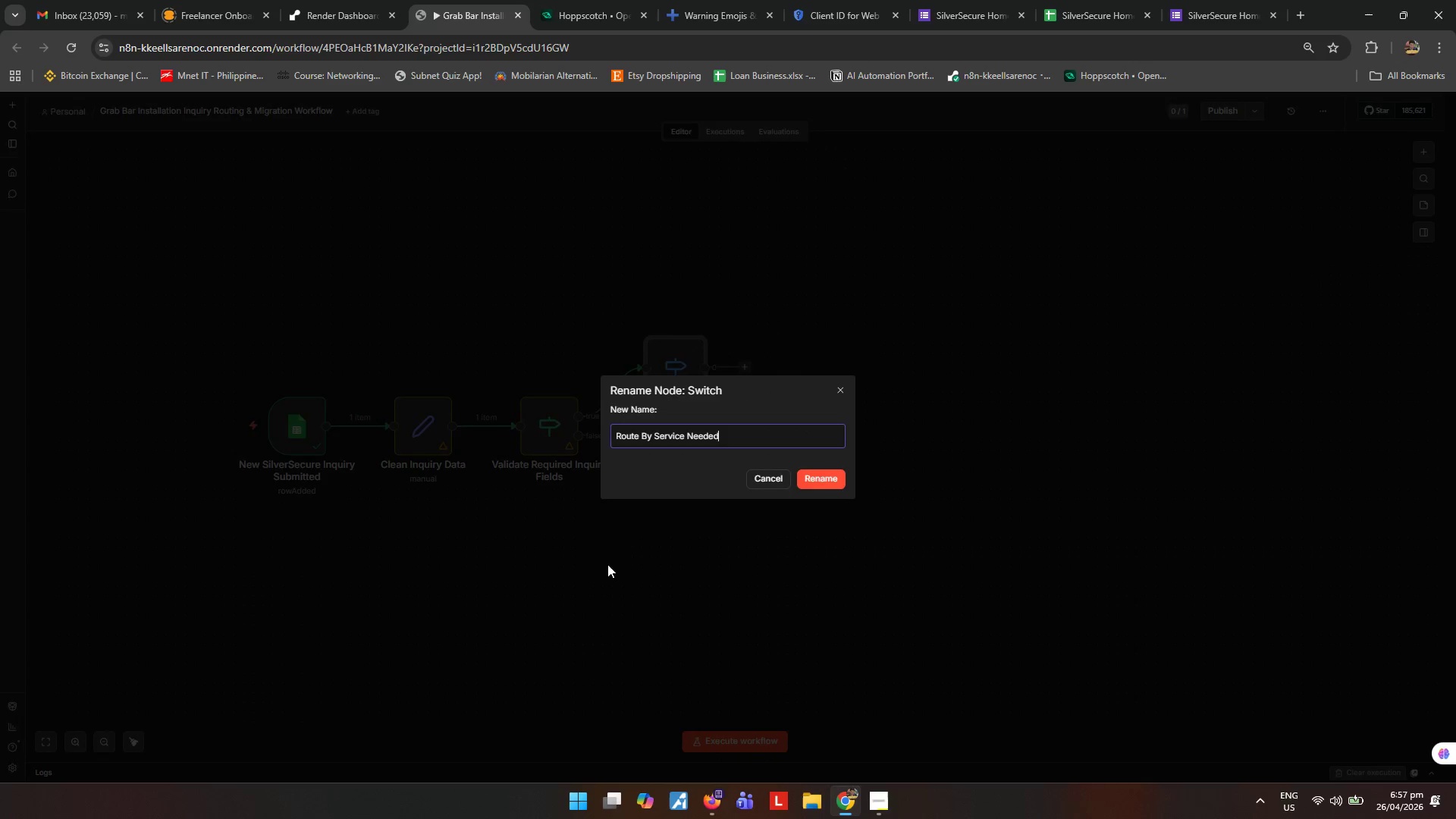 
key(Enter)
 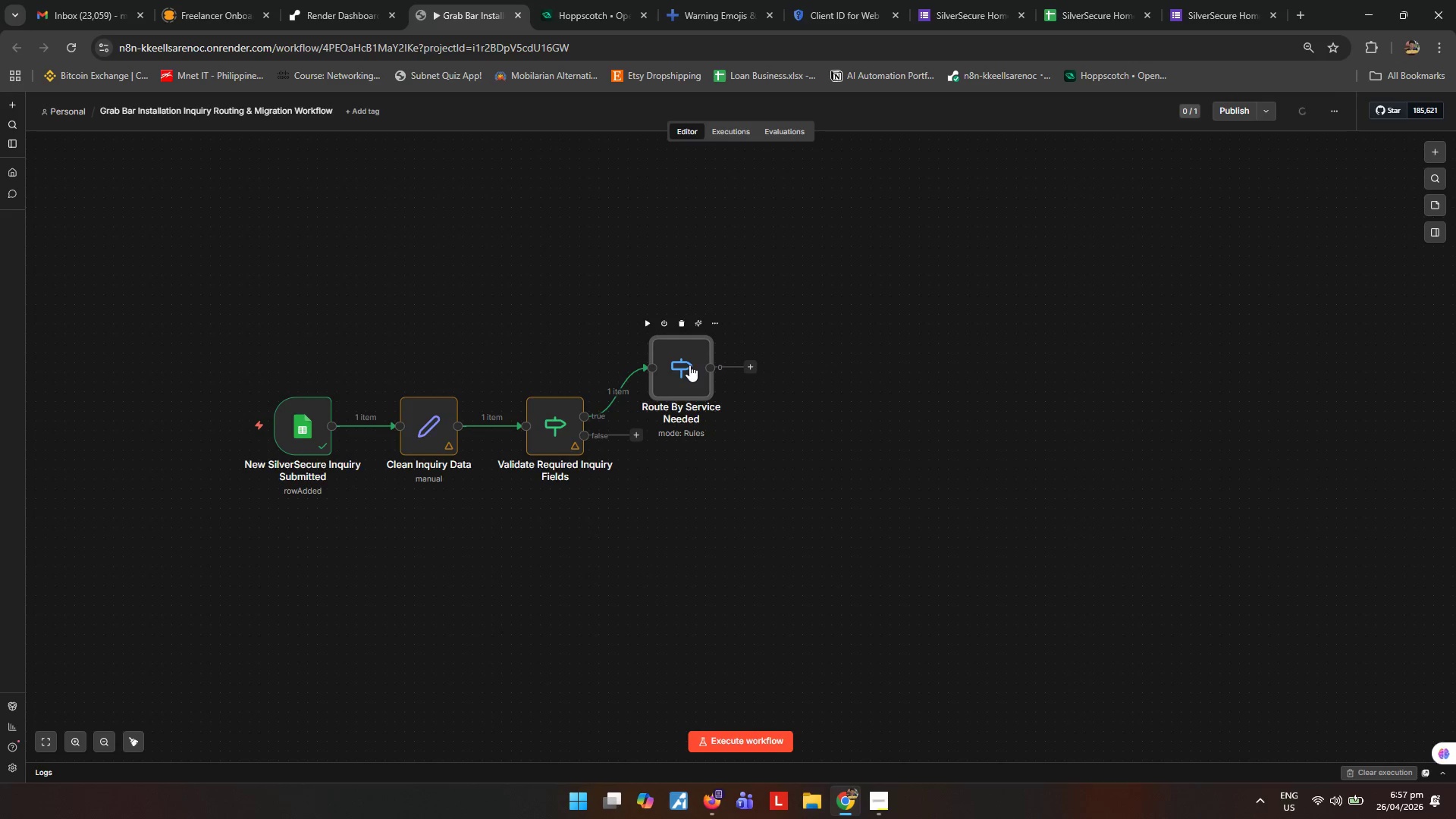 
left_click_drag(start_coordinate=[689, 365], to_coordinate=[703, 365])
 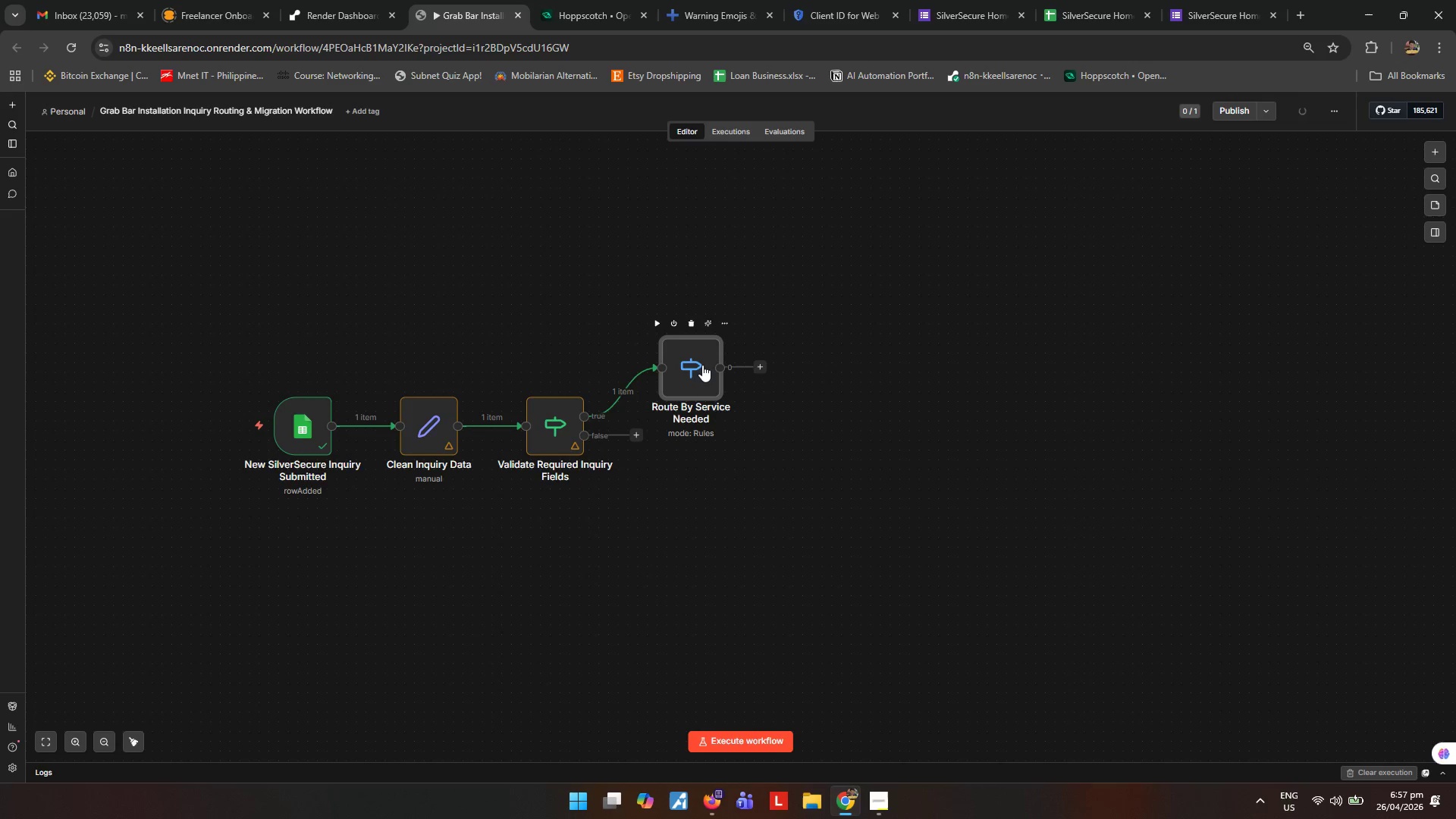 
double_click([702, 365])
 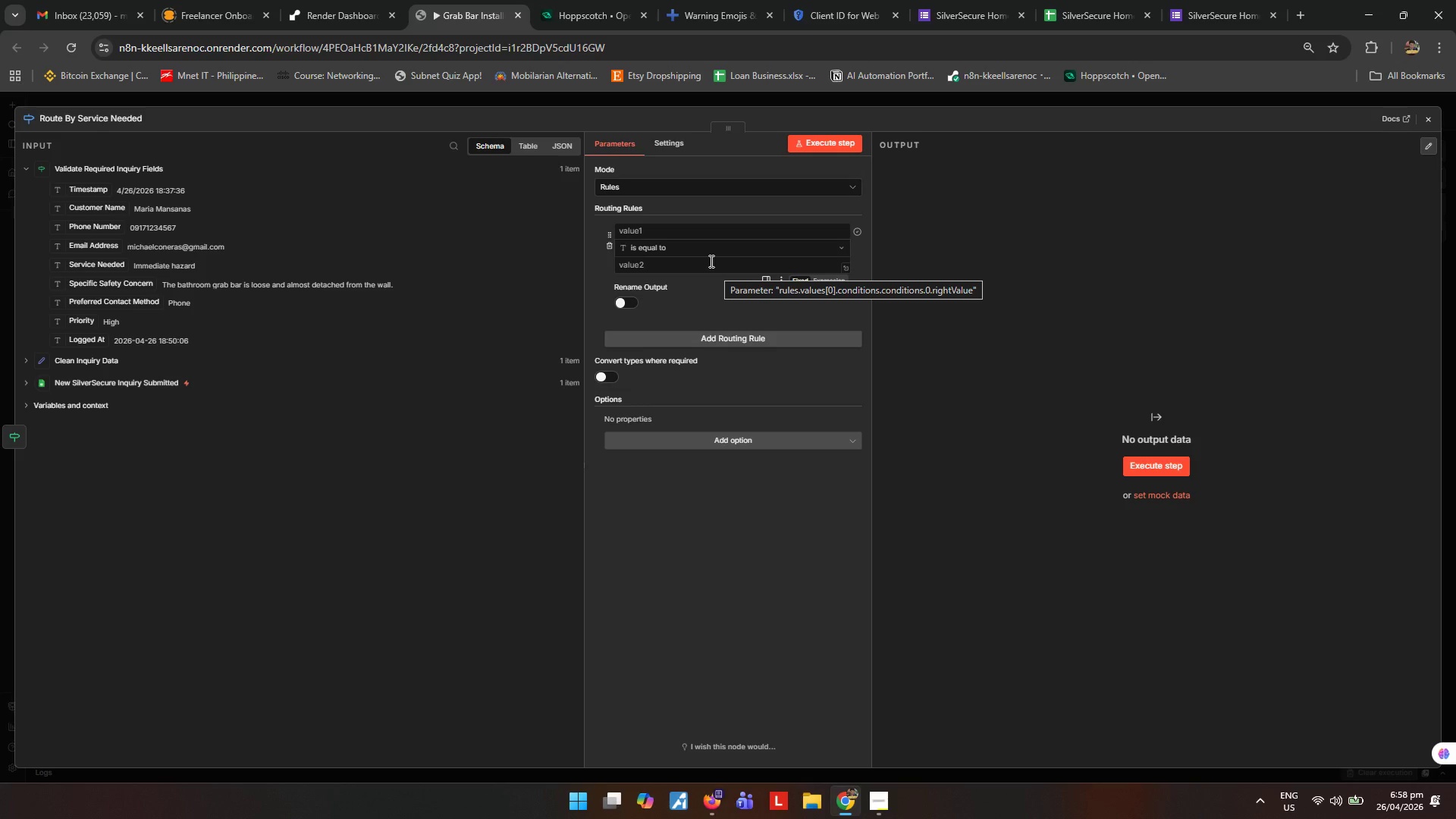 
wait(8.98)
 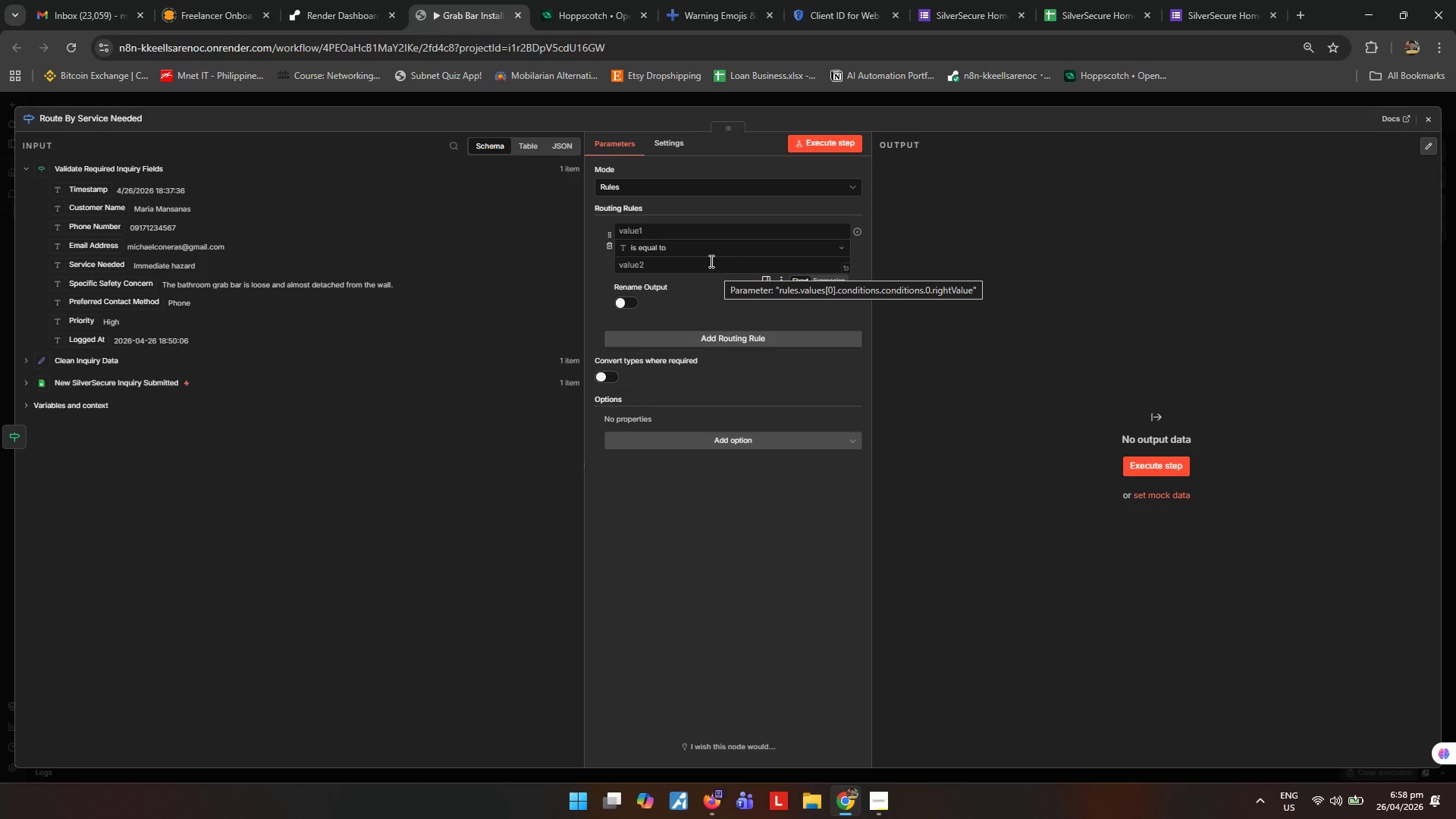 
left_click_drag(start_coordinate=[116, 265], to_coordinate=[661, 224])
 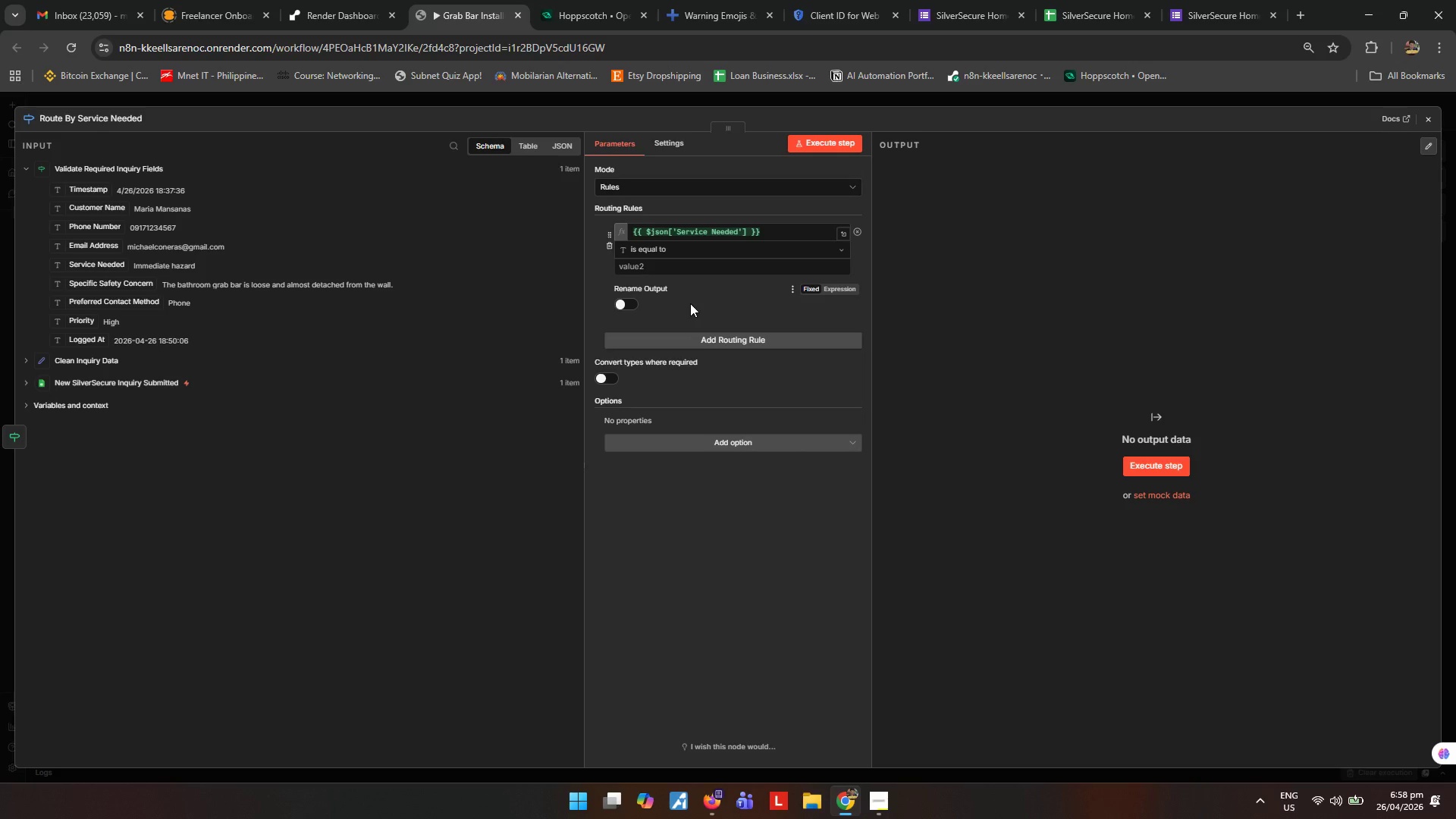 
wait(8.09)
 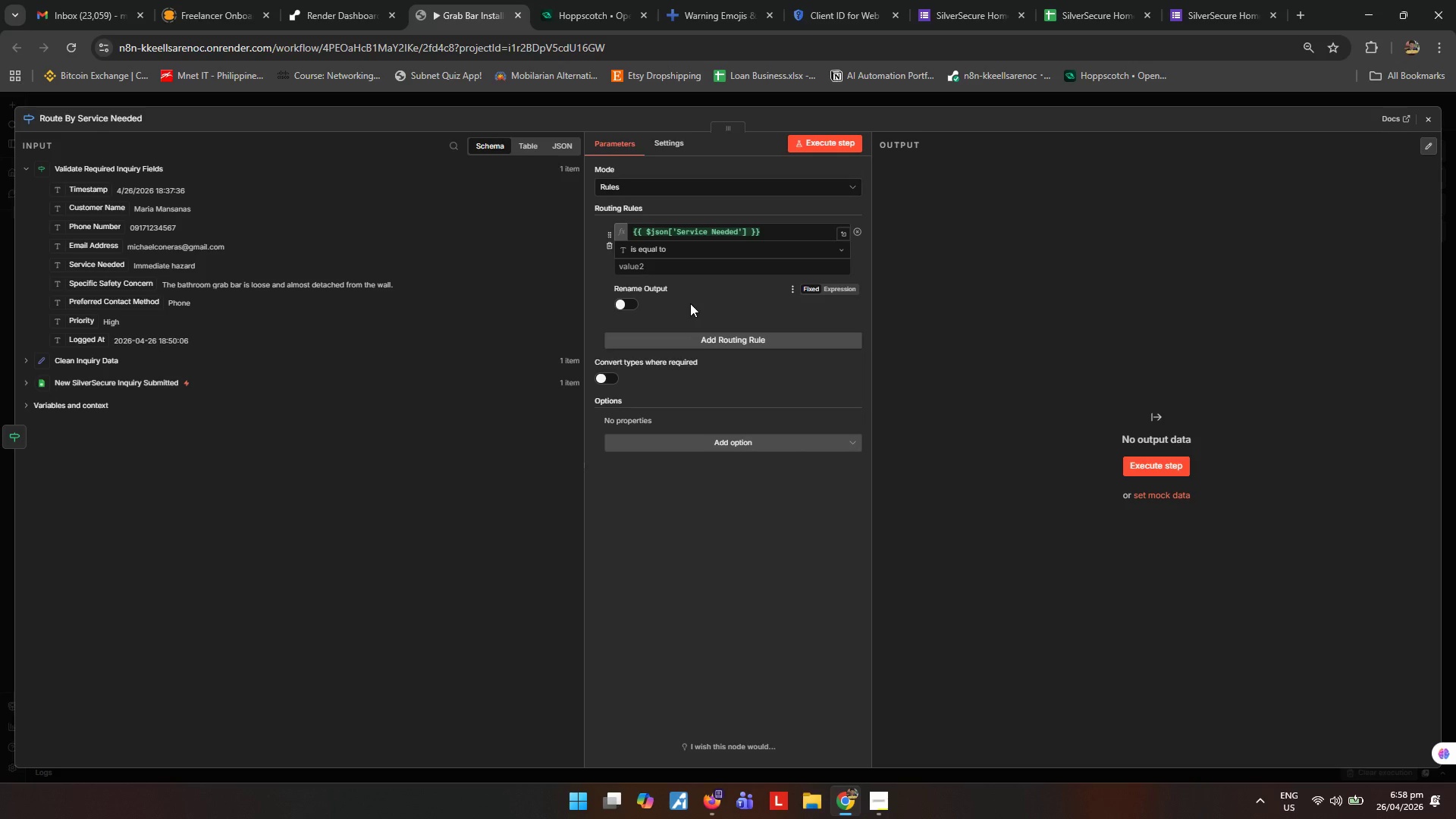 
left_click([658, 265])
 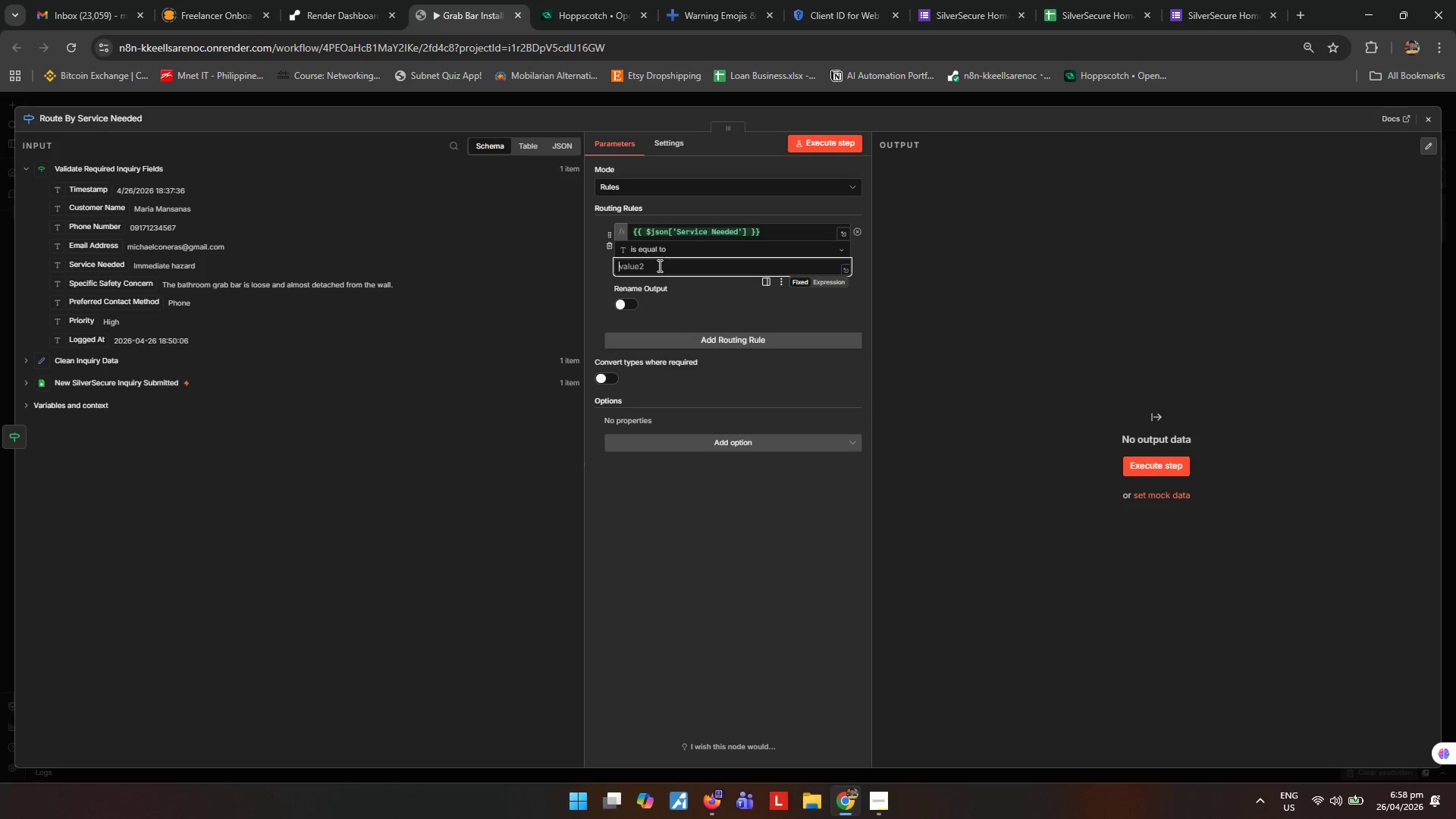 
key(Shift+ShiftLeft)
 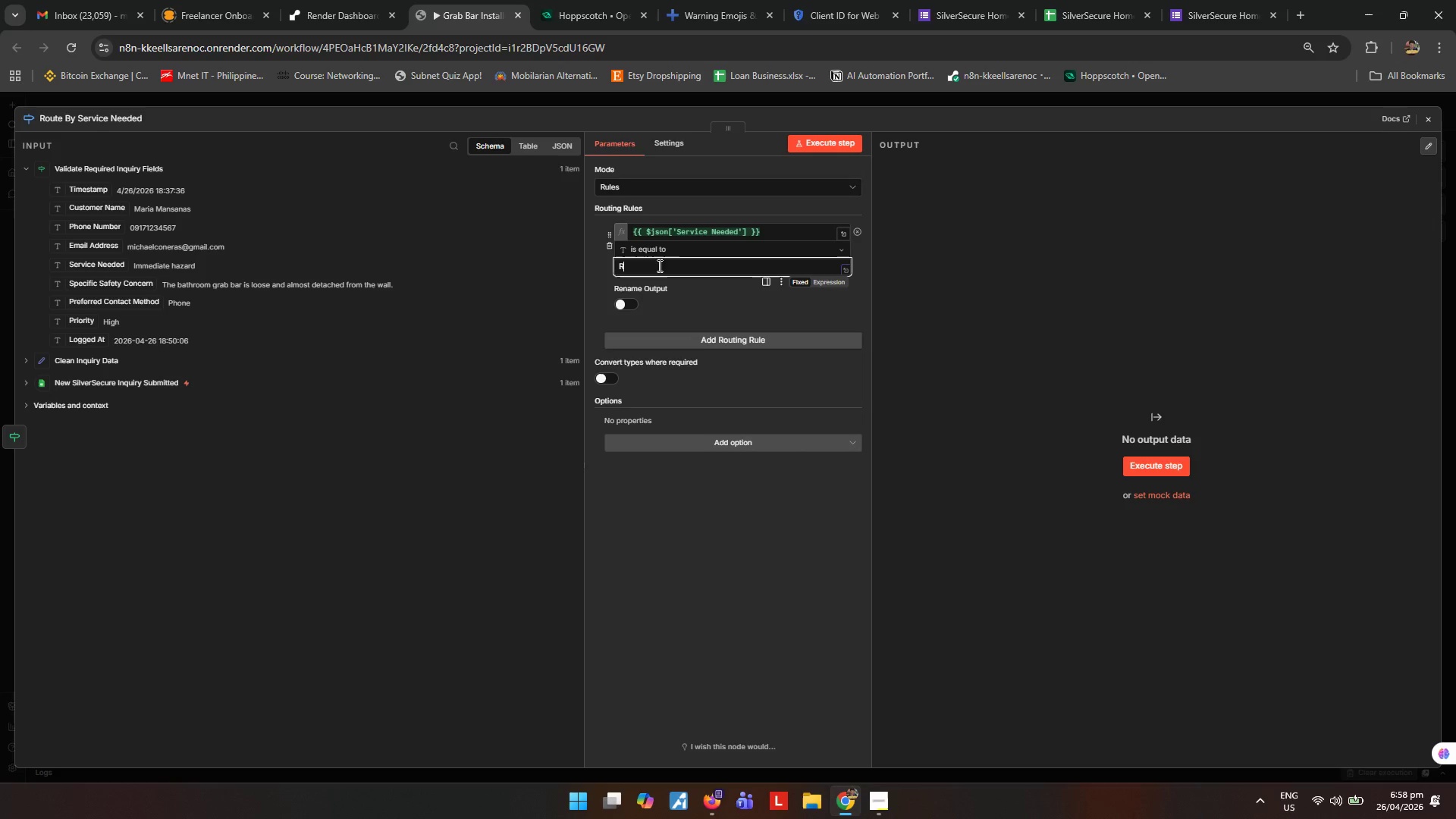 
key(Shift+R)
 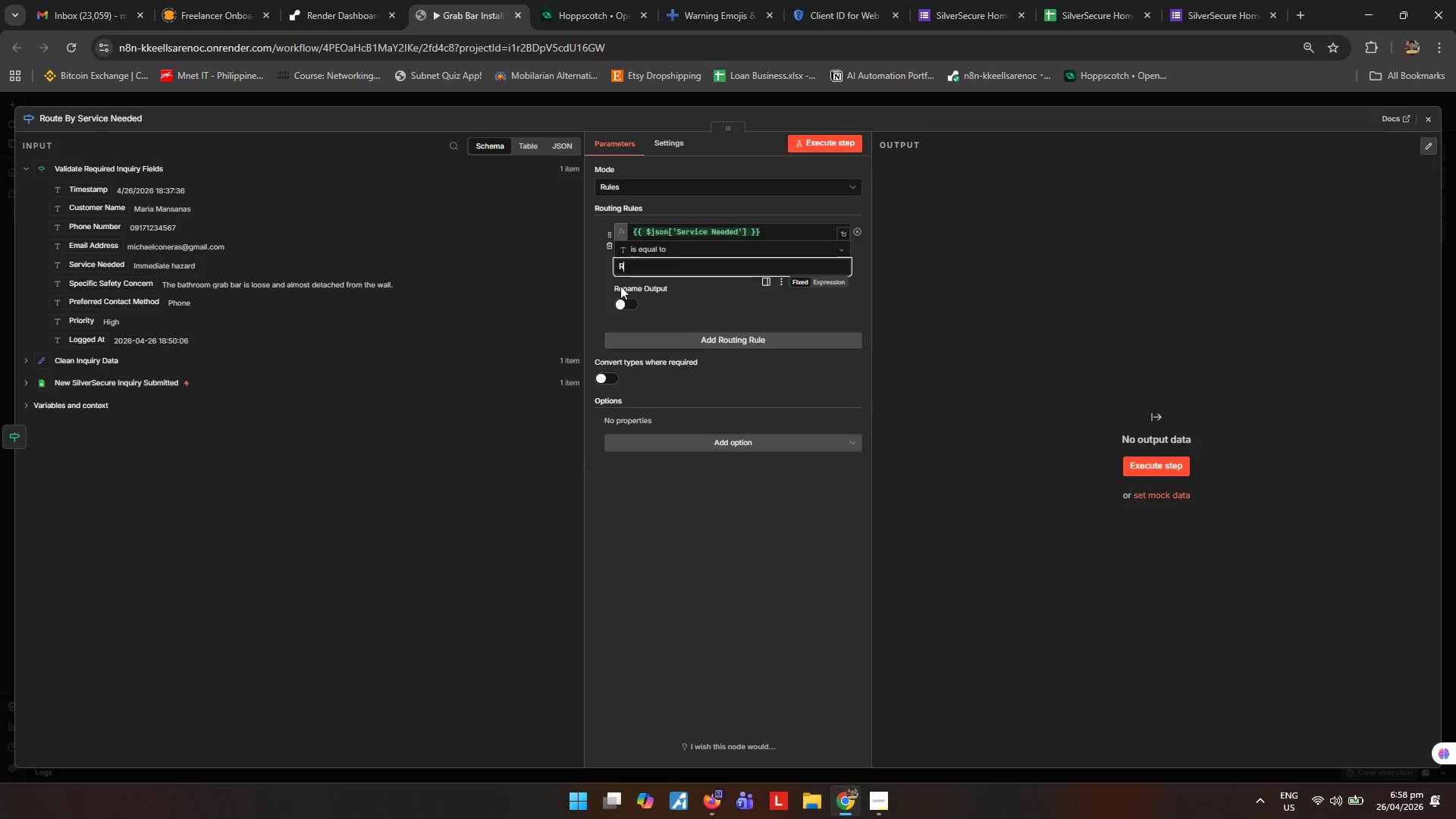 
type(epair of existing equipment)
 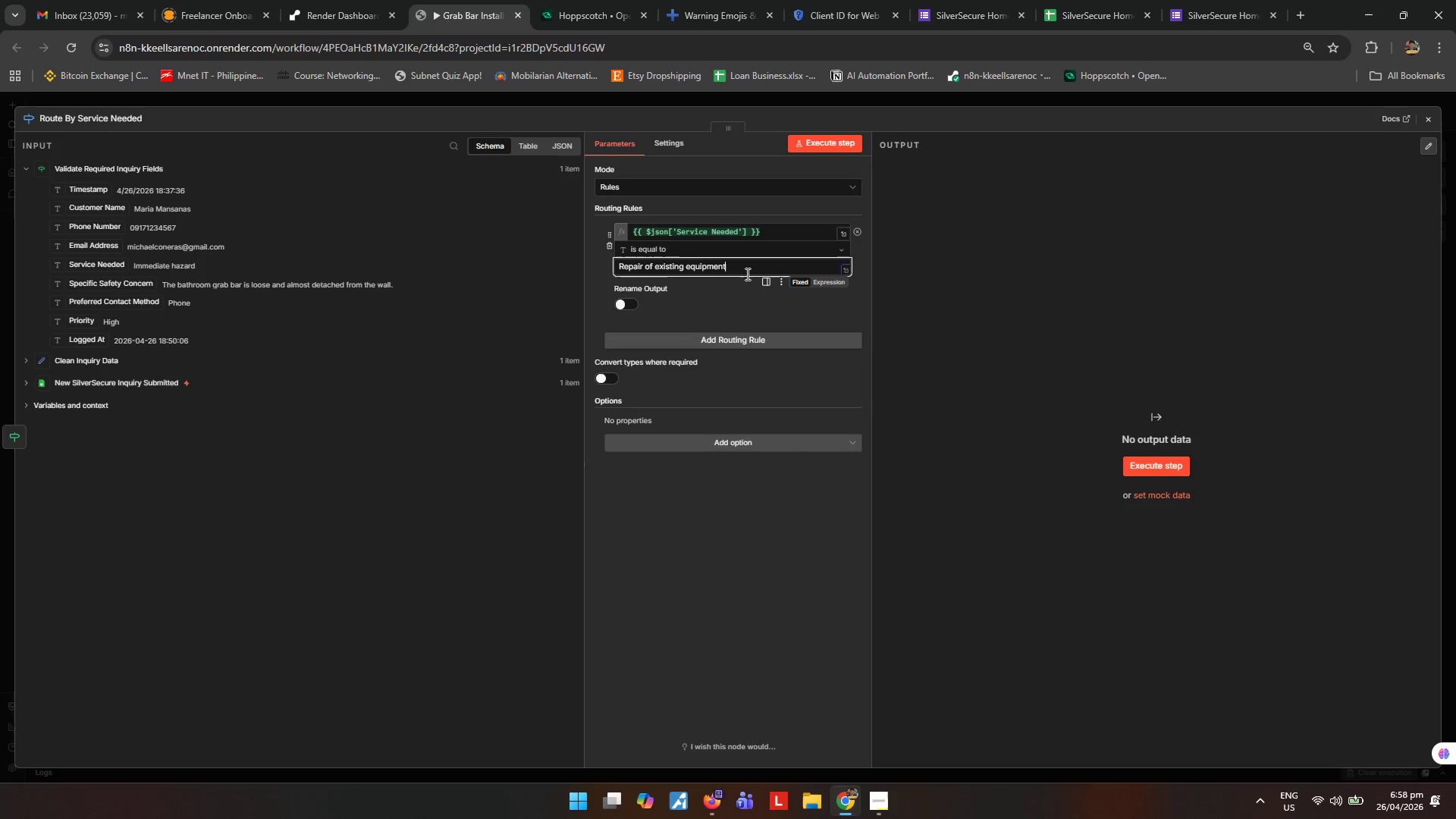 
left_click([627, 299])
 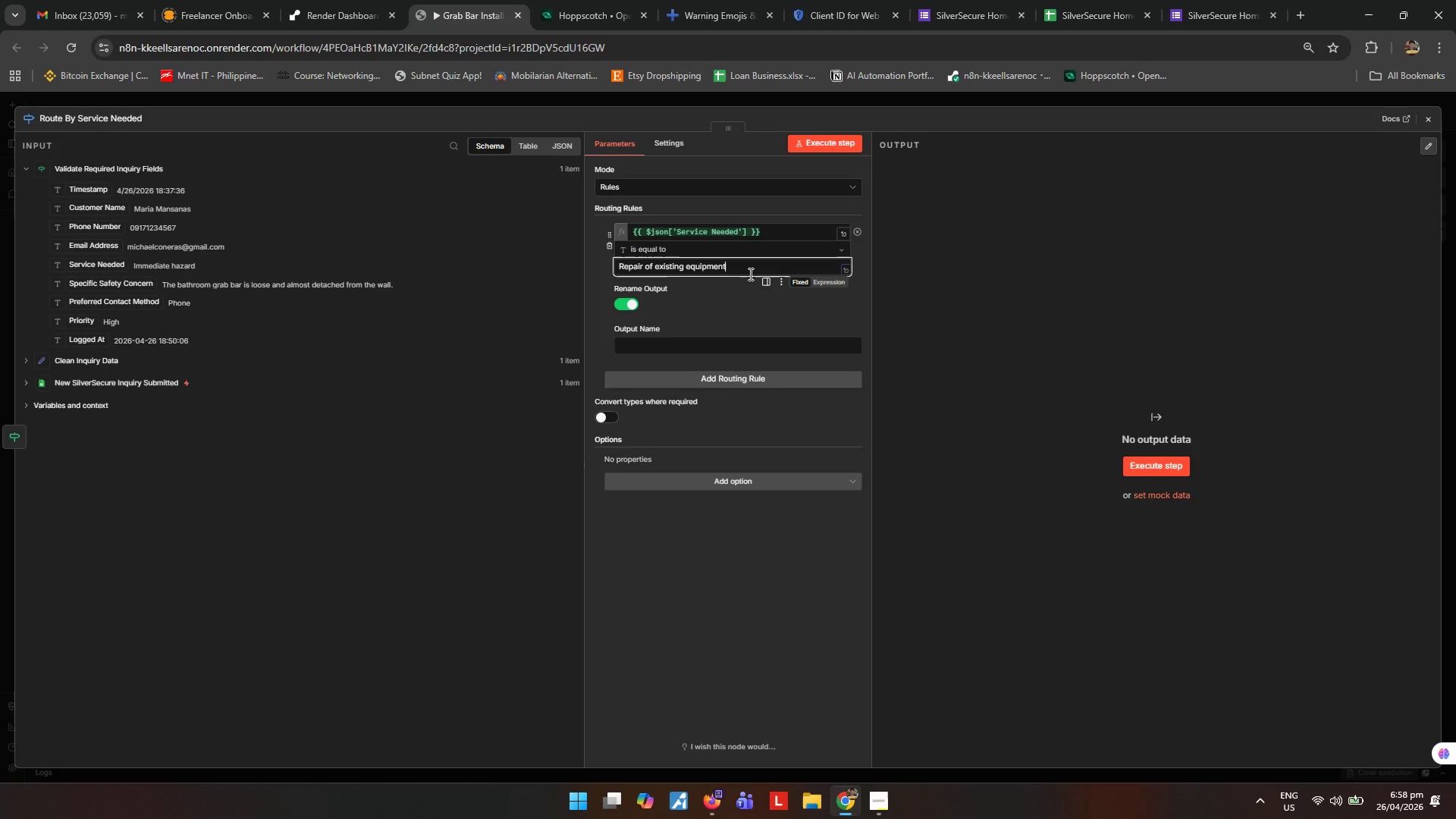 
key(Control+A)
 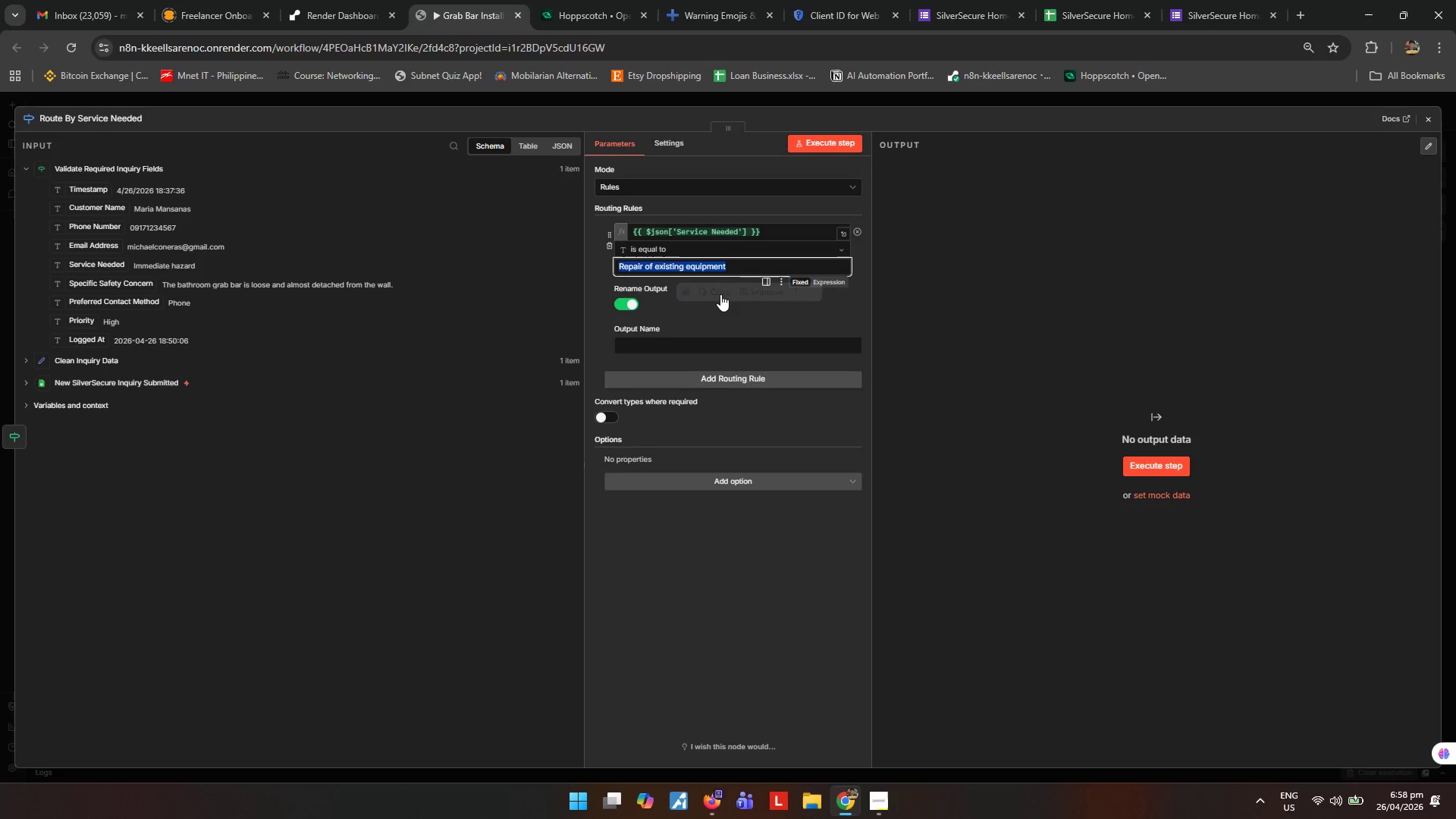 
key(Control+C)
 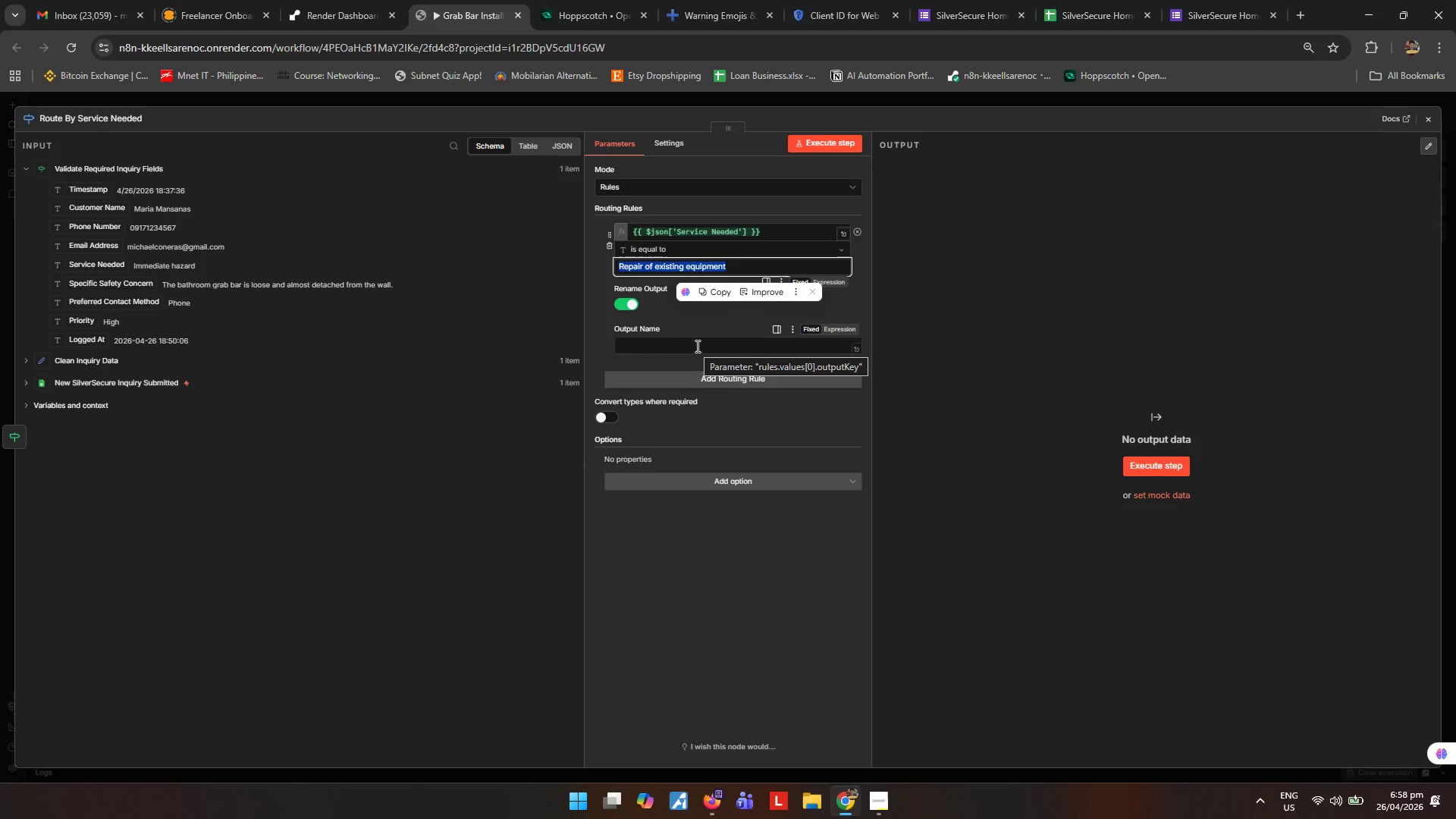 
left_click([696, 346])
 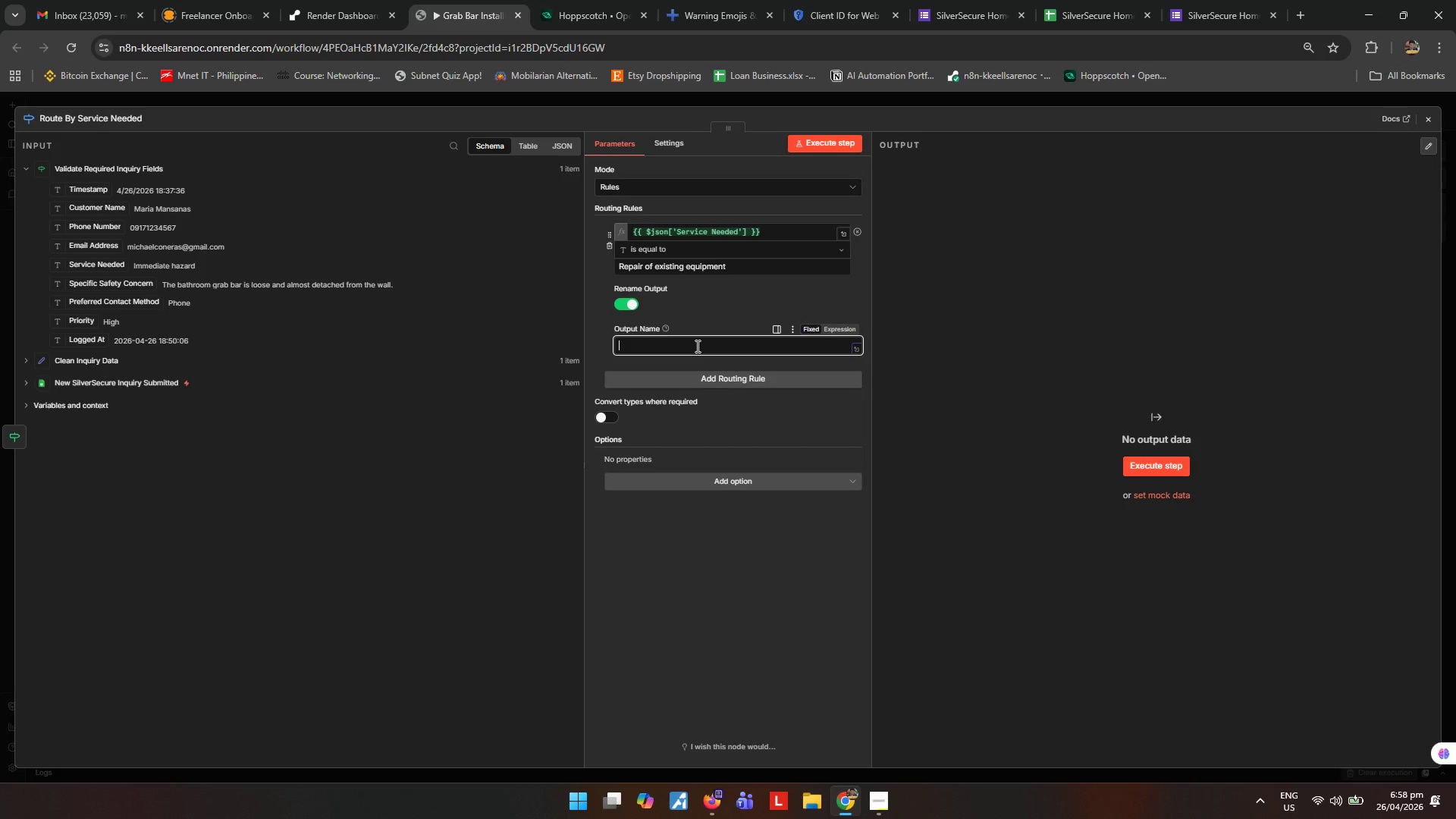 
key(Control+V)
 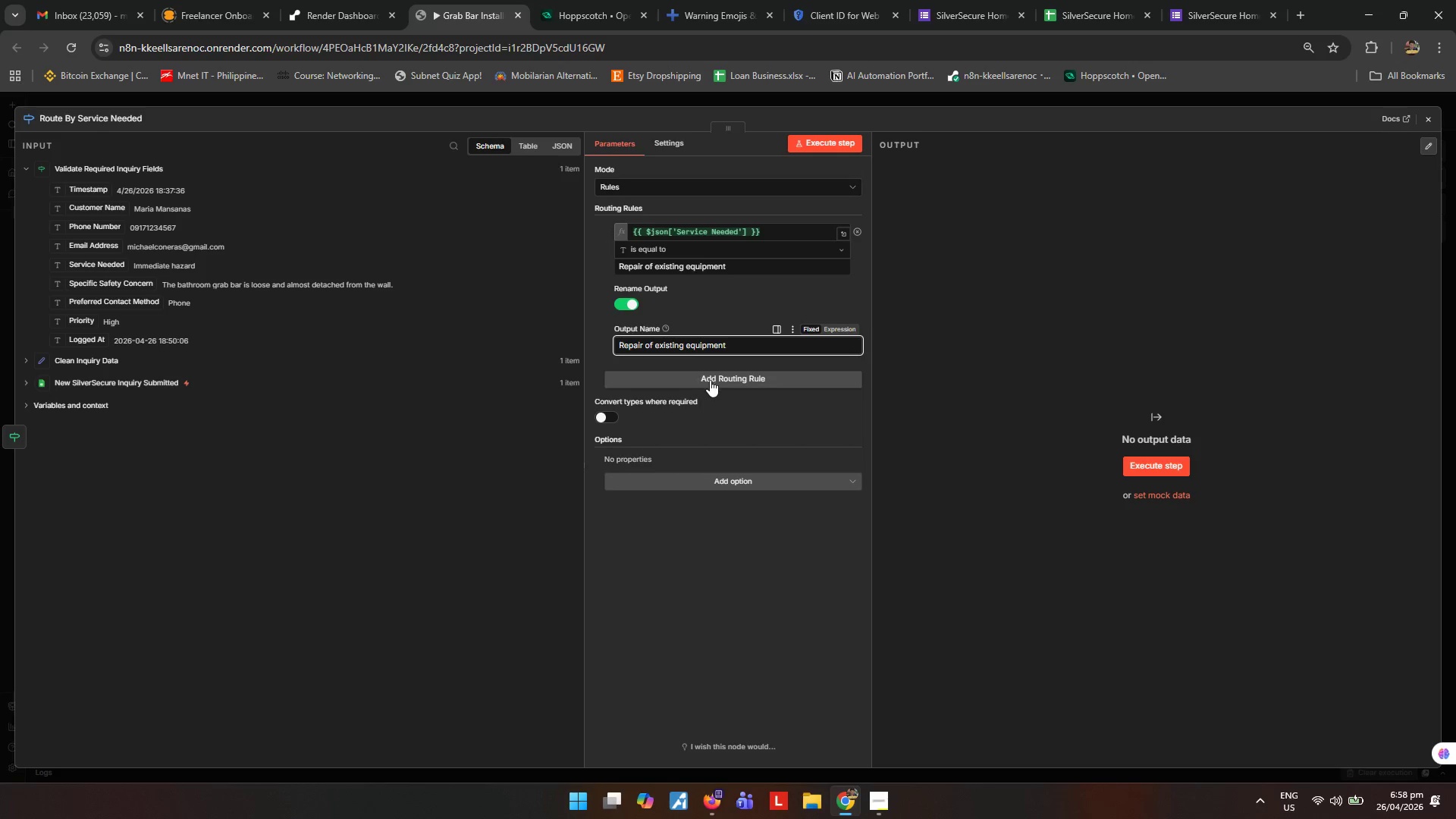 
left_click([721, 375])
 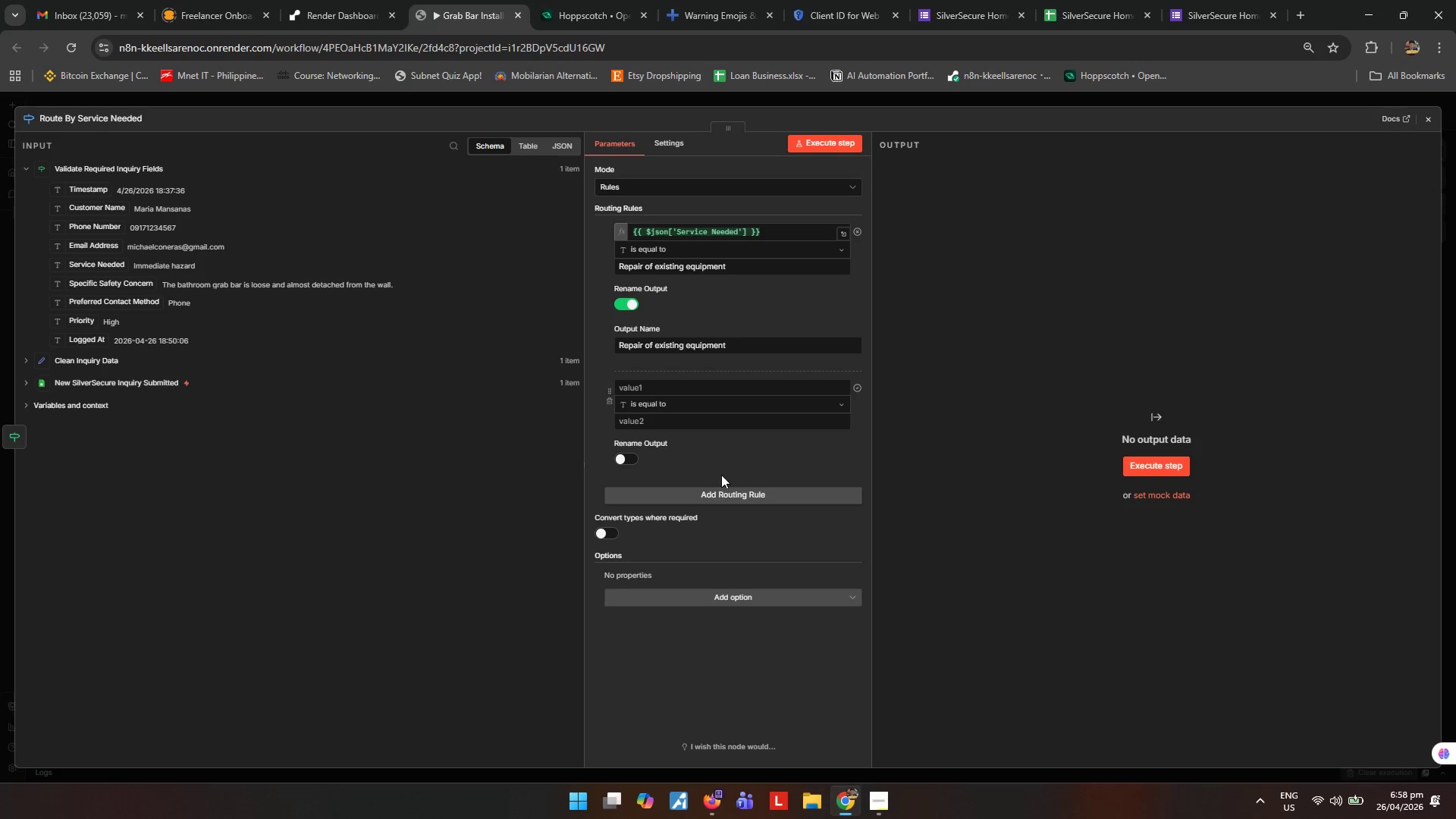 
left_click([723, 491])
 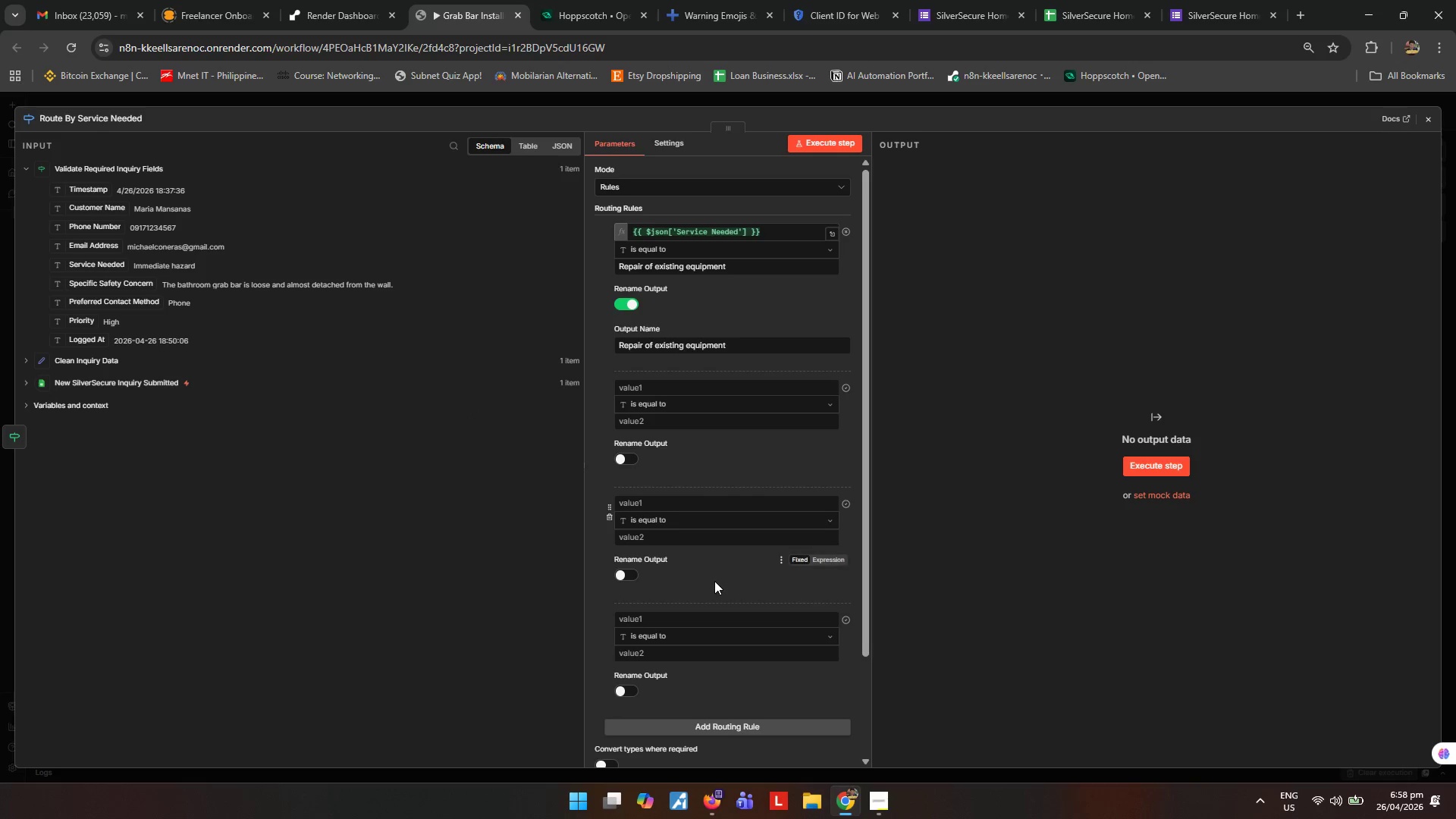 
left_click([884, 805])